 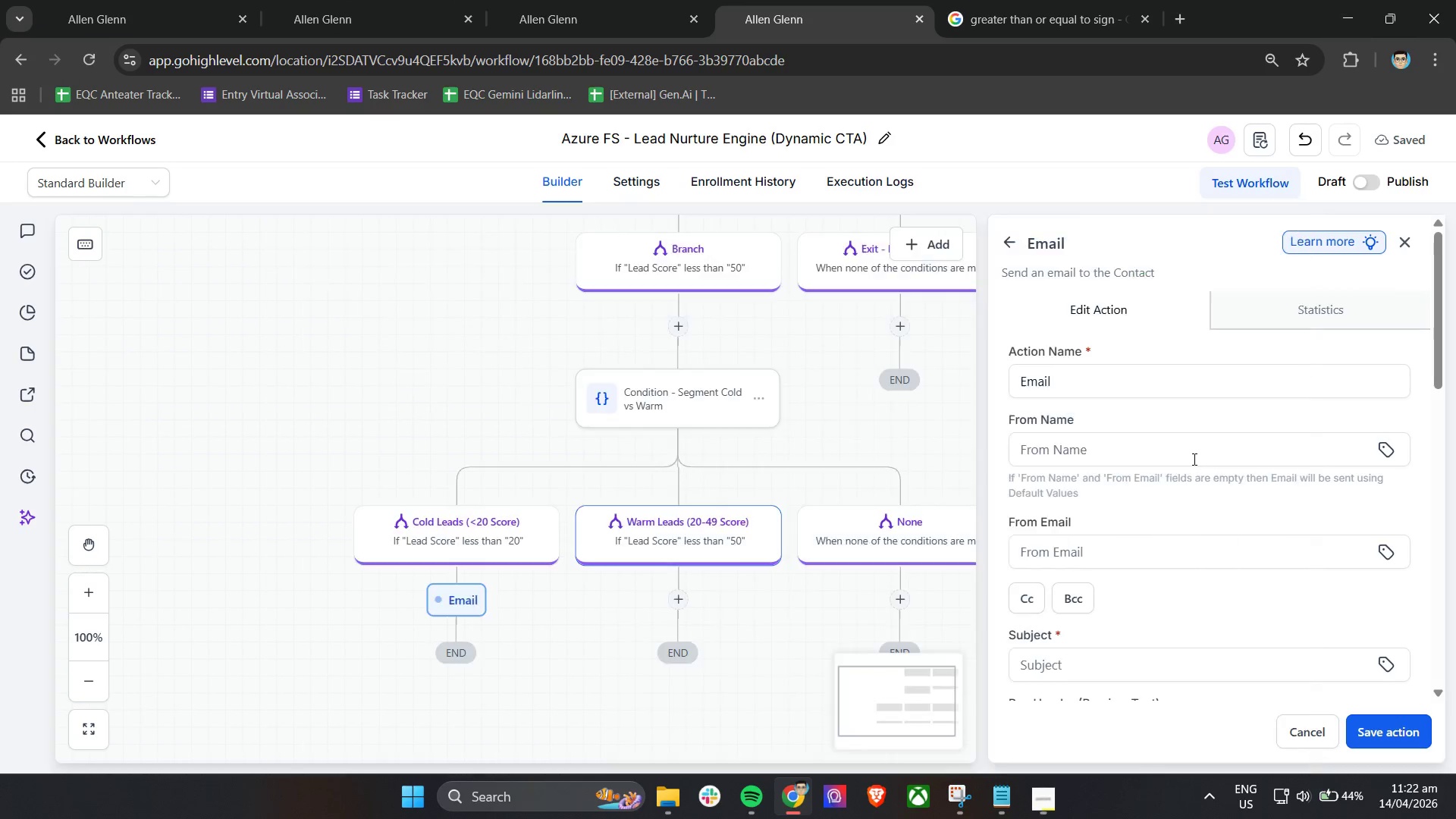 
left_click([1097, 450])
 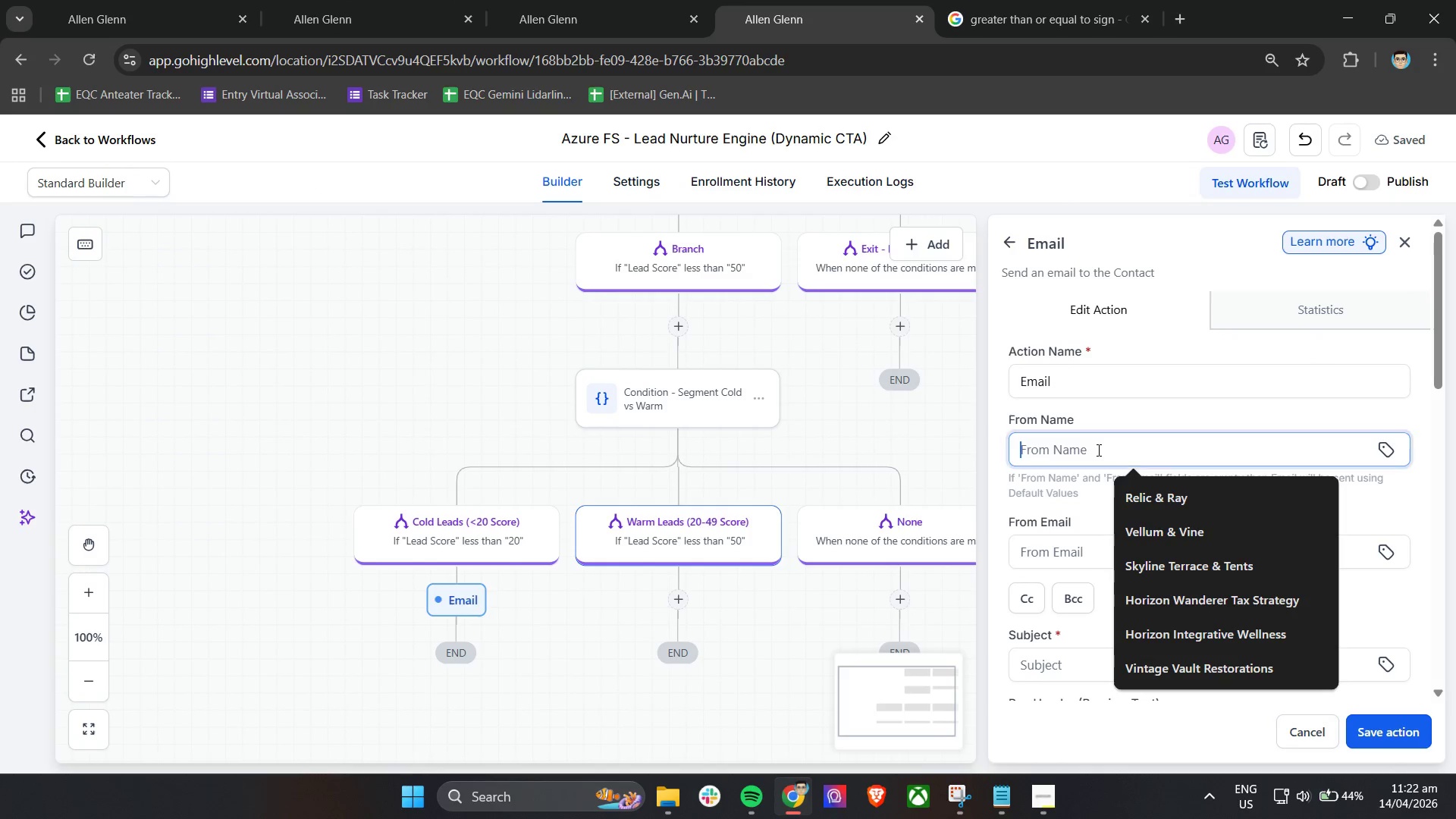 
key(Control+V)
 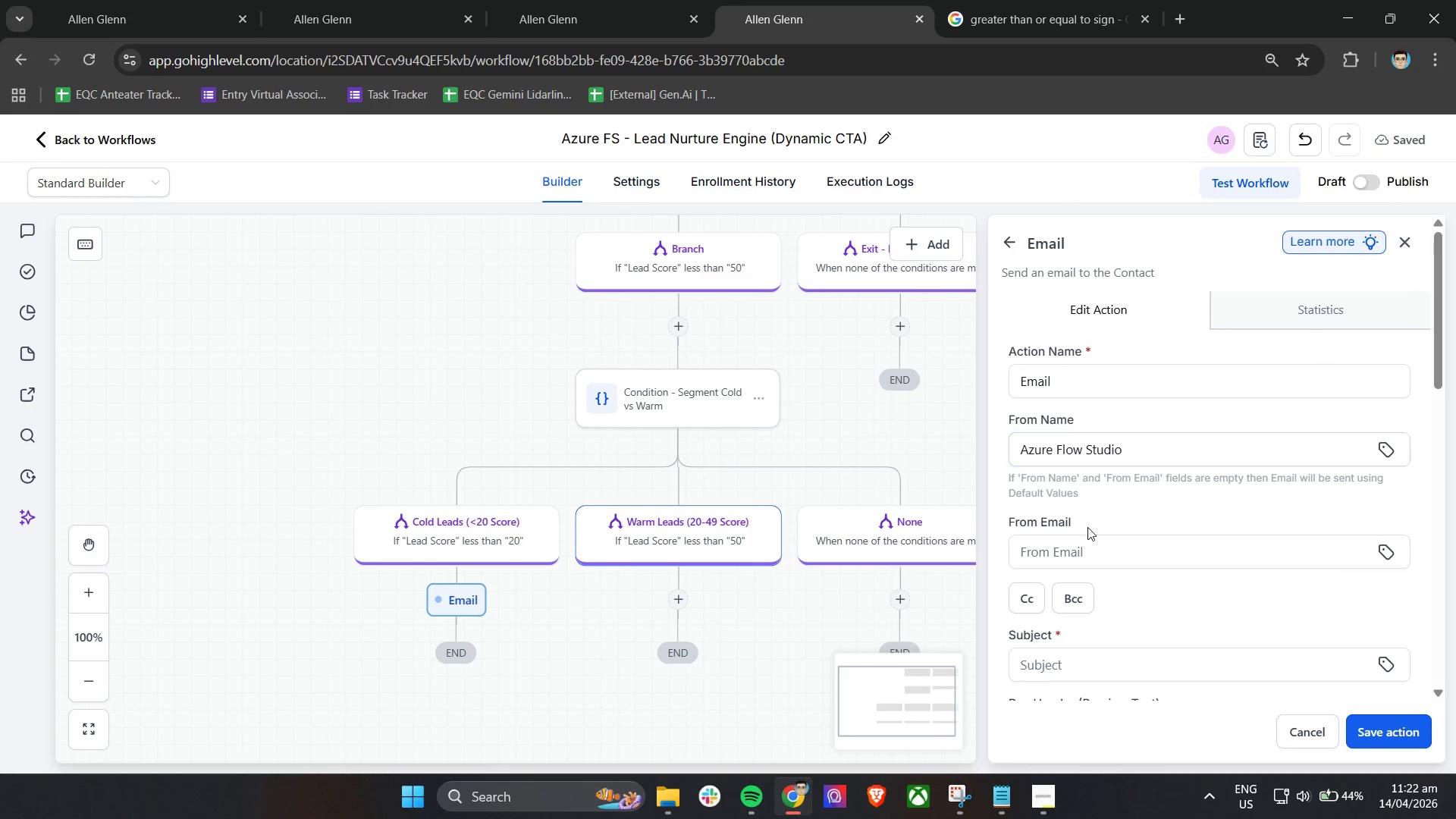 
double_click([1083, 553])
 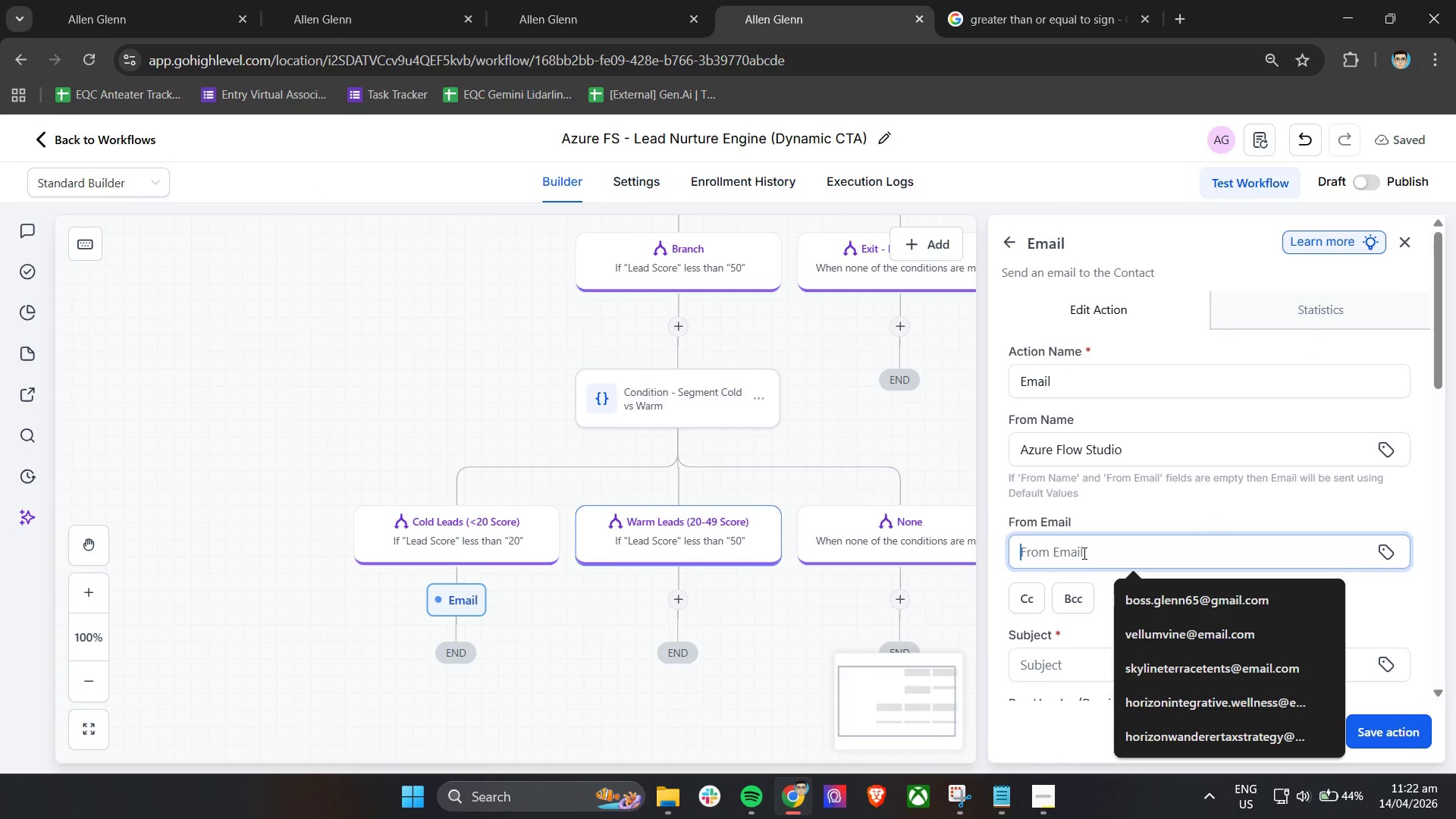 
type(azureflowstudio@emailc)
key(Backspace)
type(.sc)
key(Backspace)
key(Backspace)
type(com)
 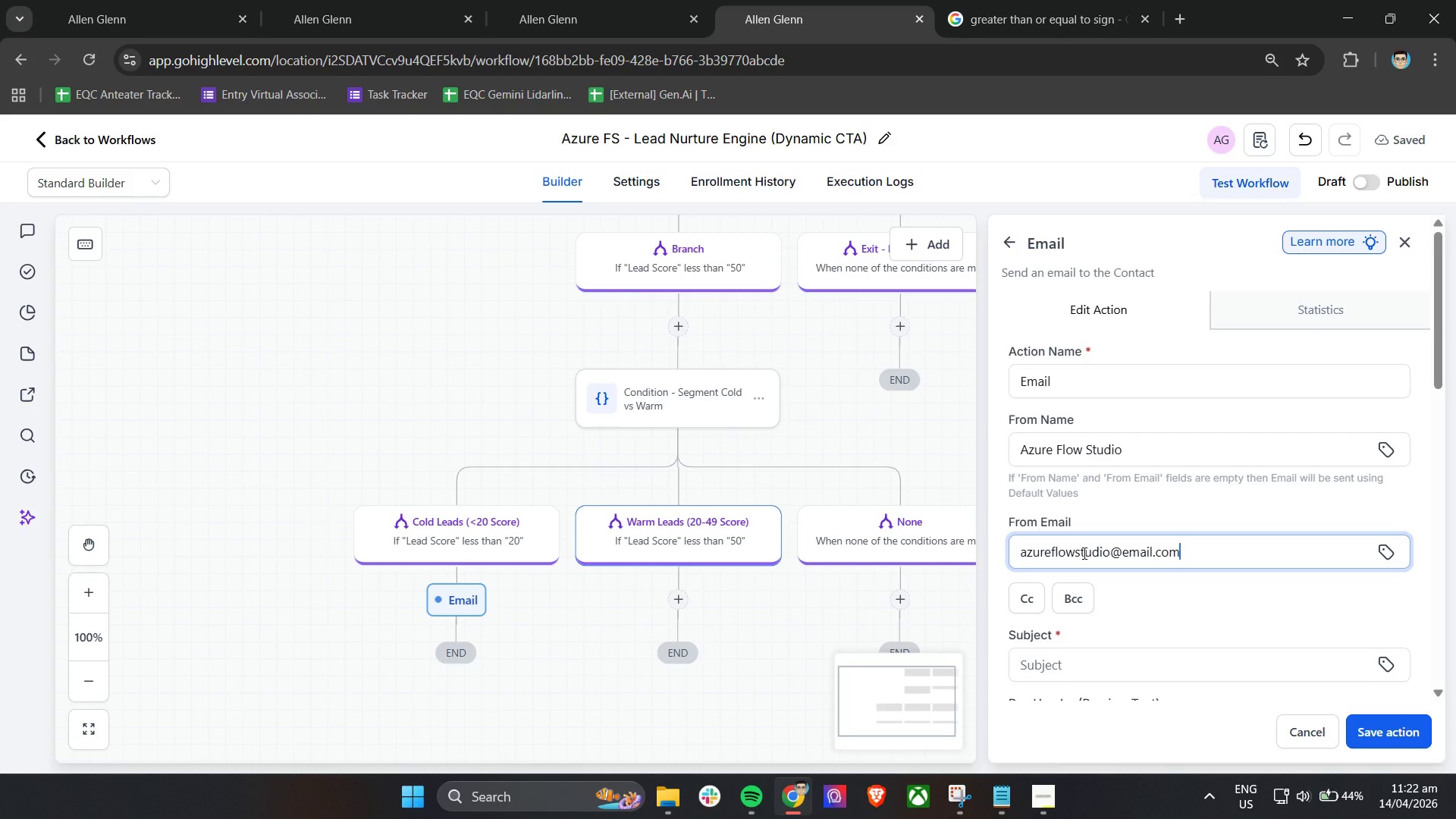 
left_click([1146, 523])
 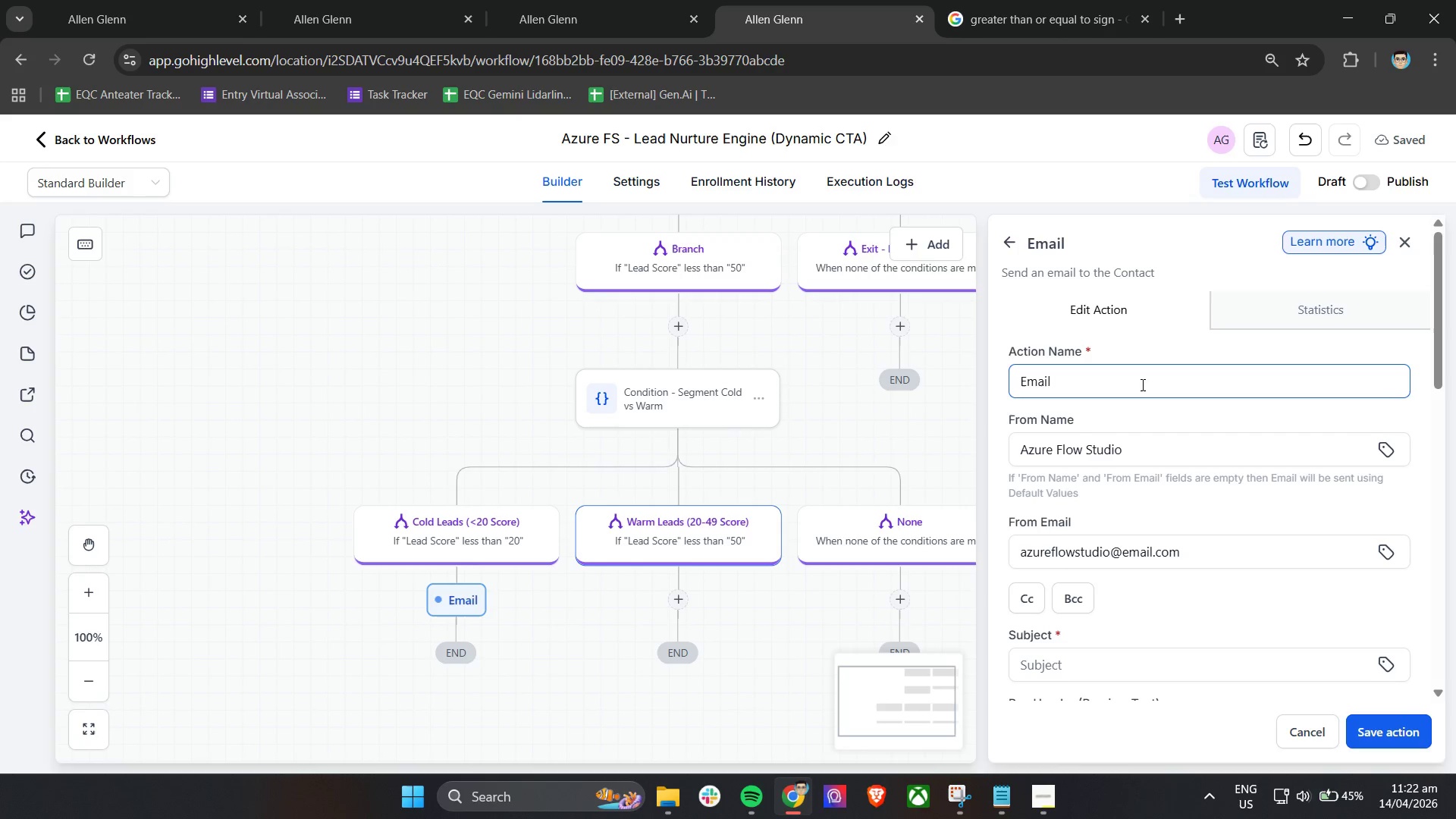 
wait(19.09)
 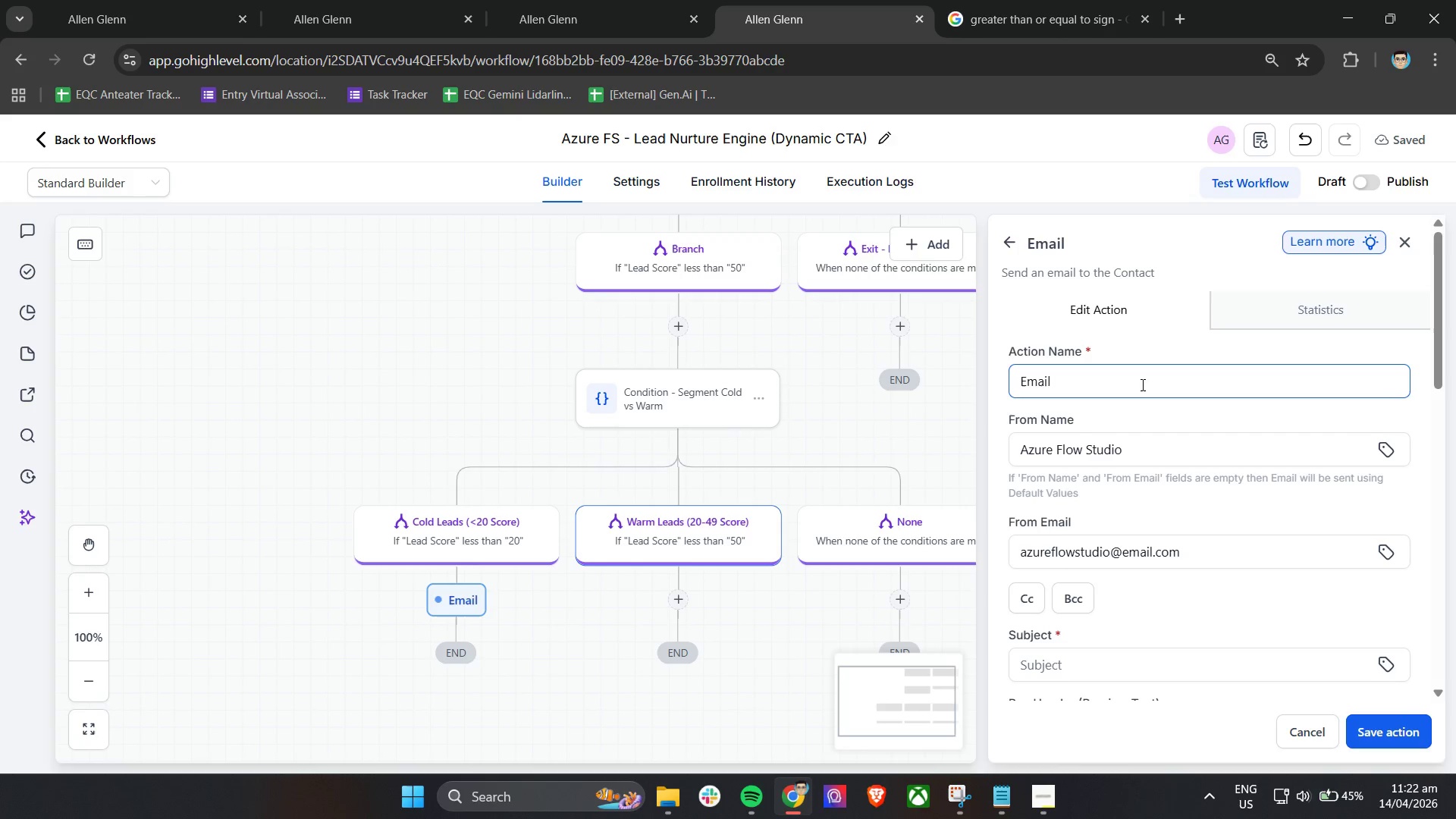 
scroll: coordinate [1150, 416], scroll_direction: down, amount: 2.0
 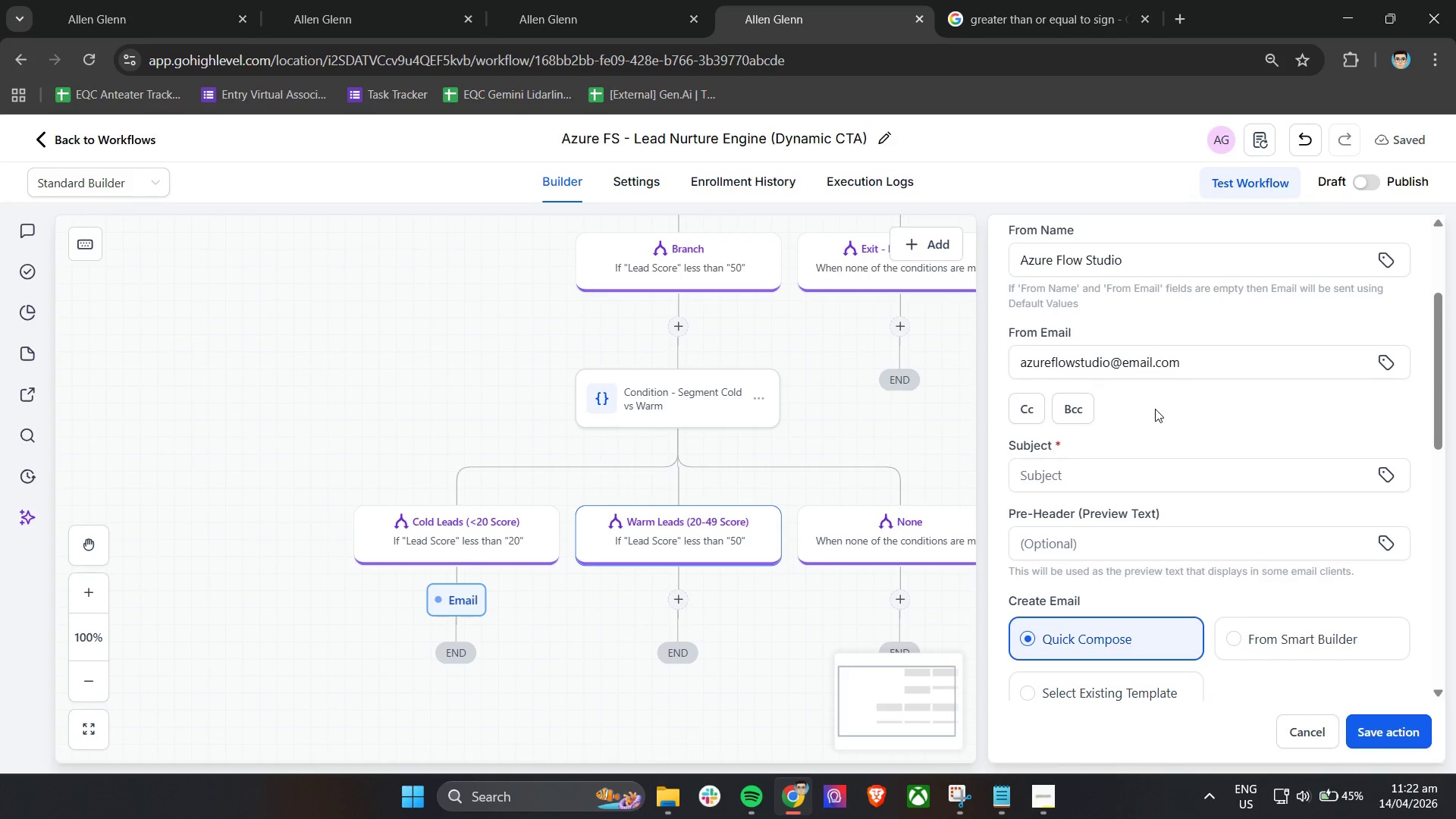 
left_click([1155, 409])
 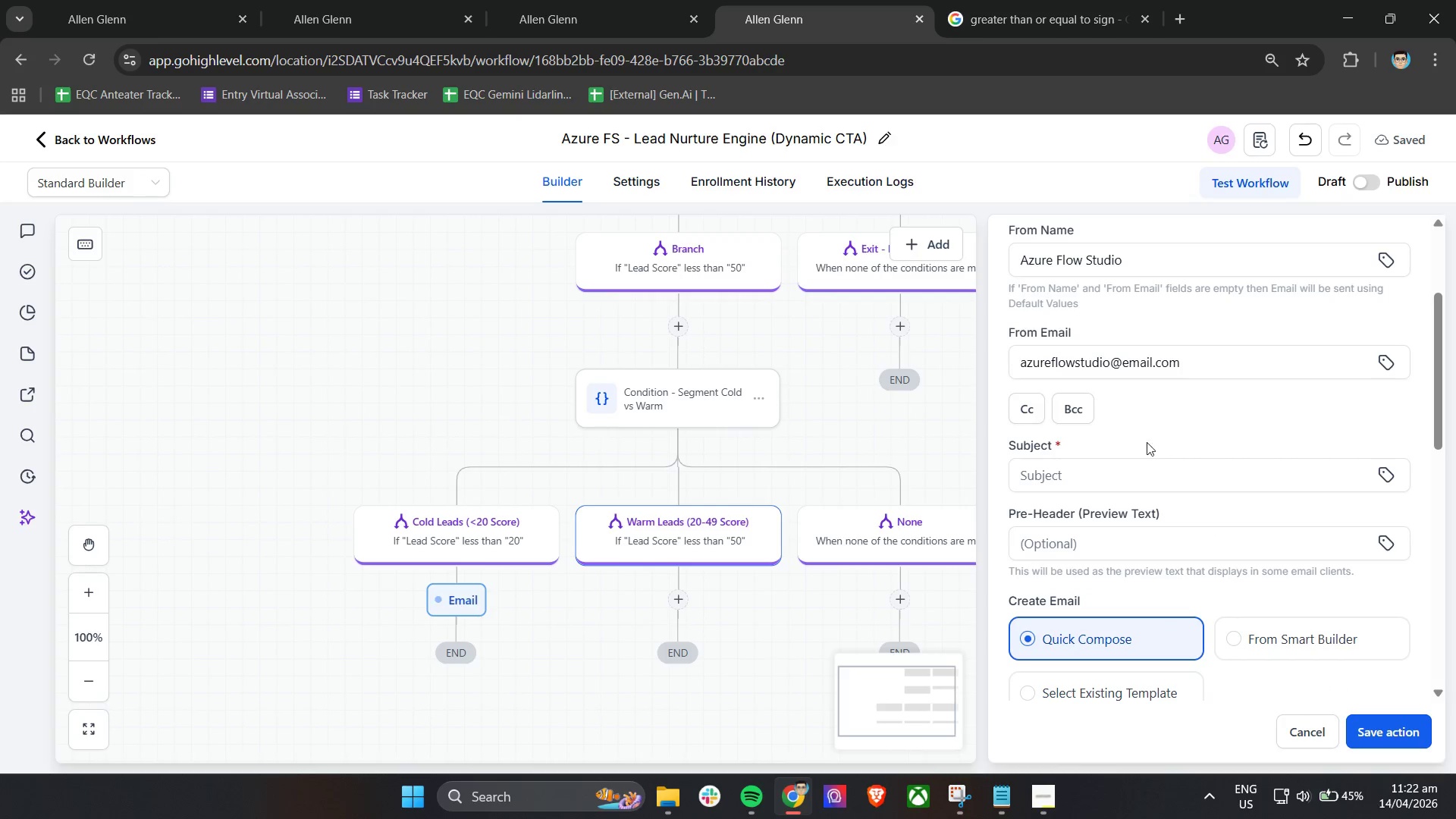 
left_click([1146, 466])
 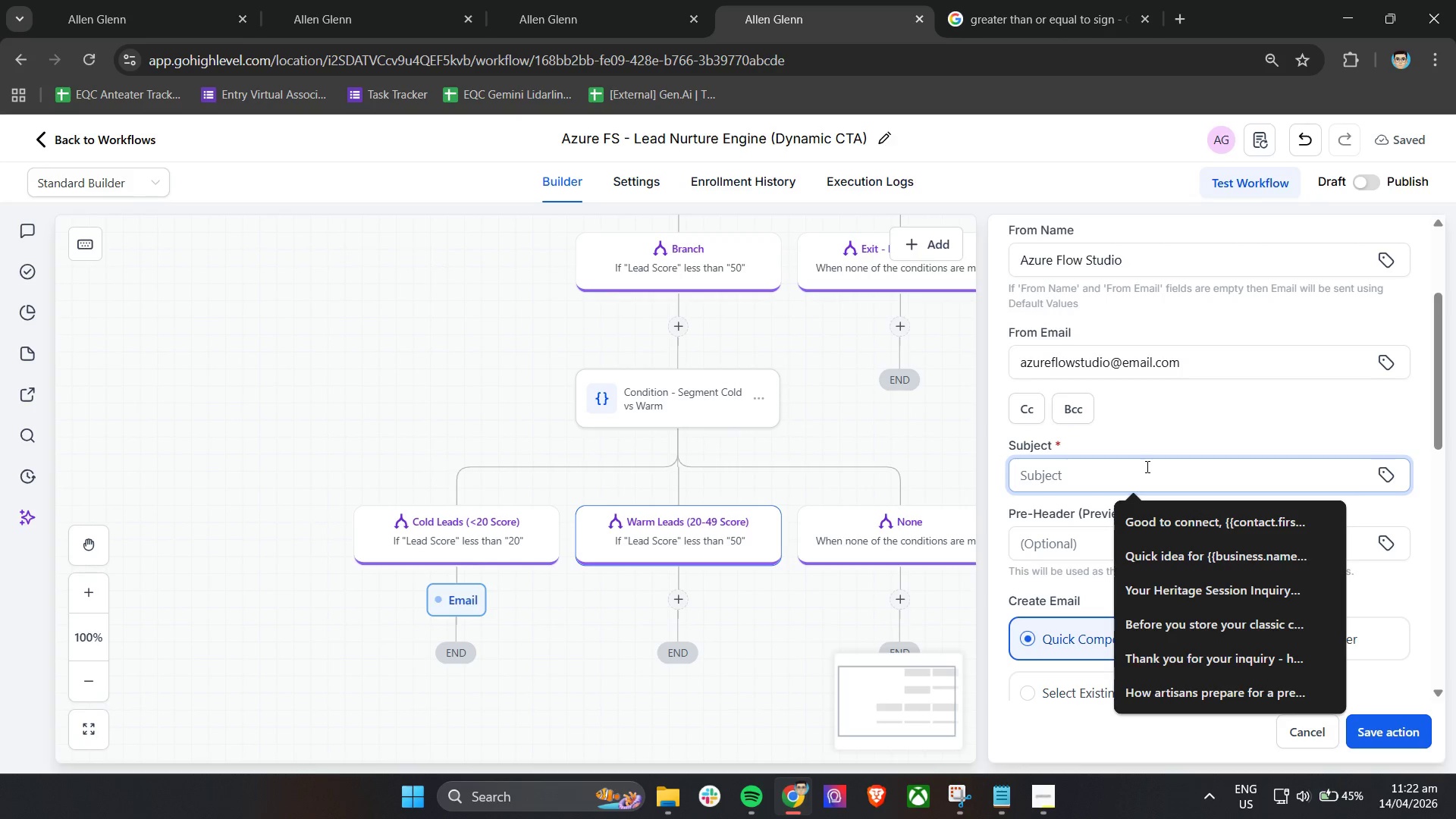 
wait(5.48)
 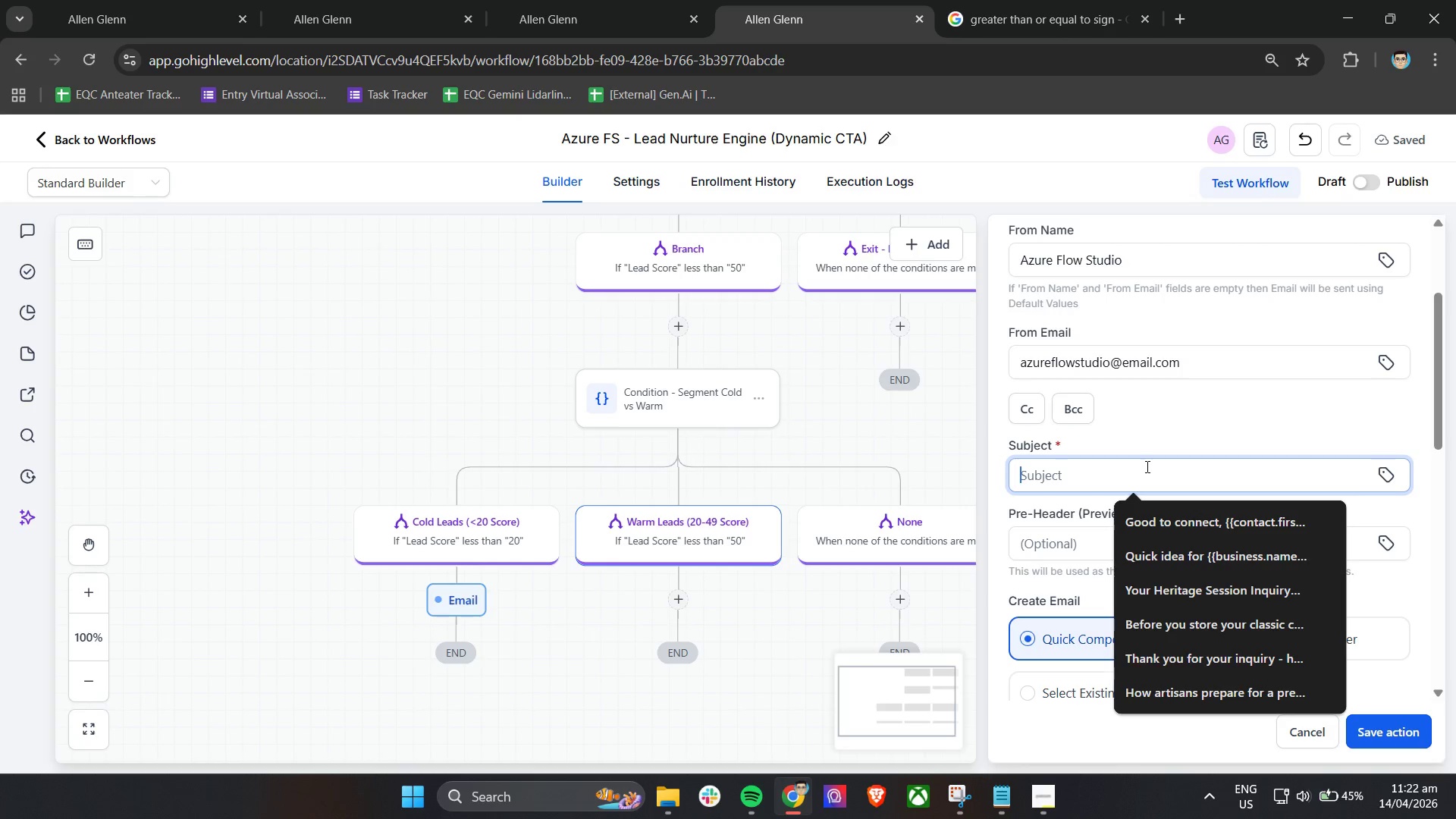 
type(A ui)
key(Backspace)
key(Backspace)
type(quick overview of h)
key(Backspace)
type(the retreat experience)
 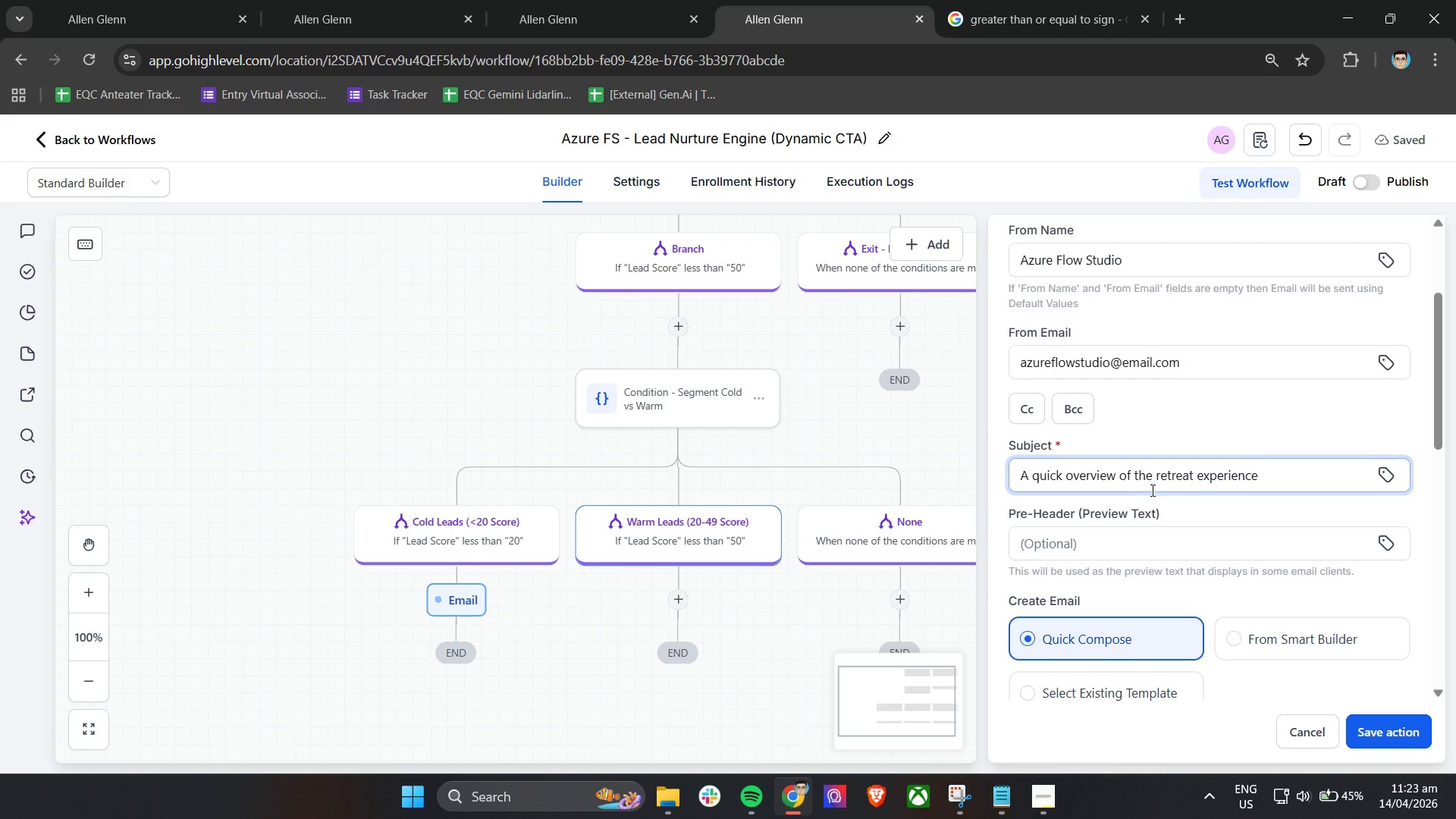 
left_click([1180, 510])
 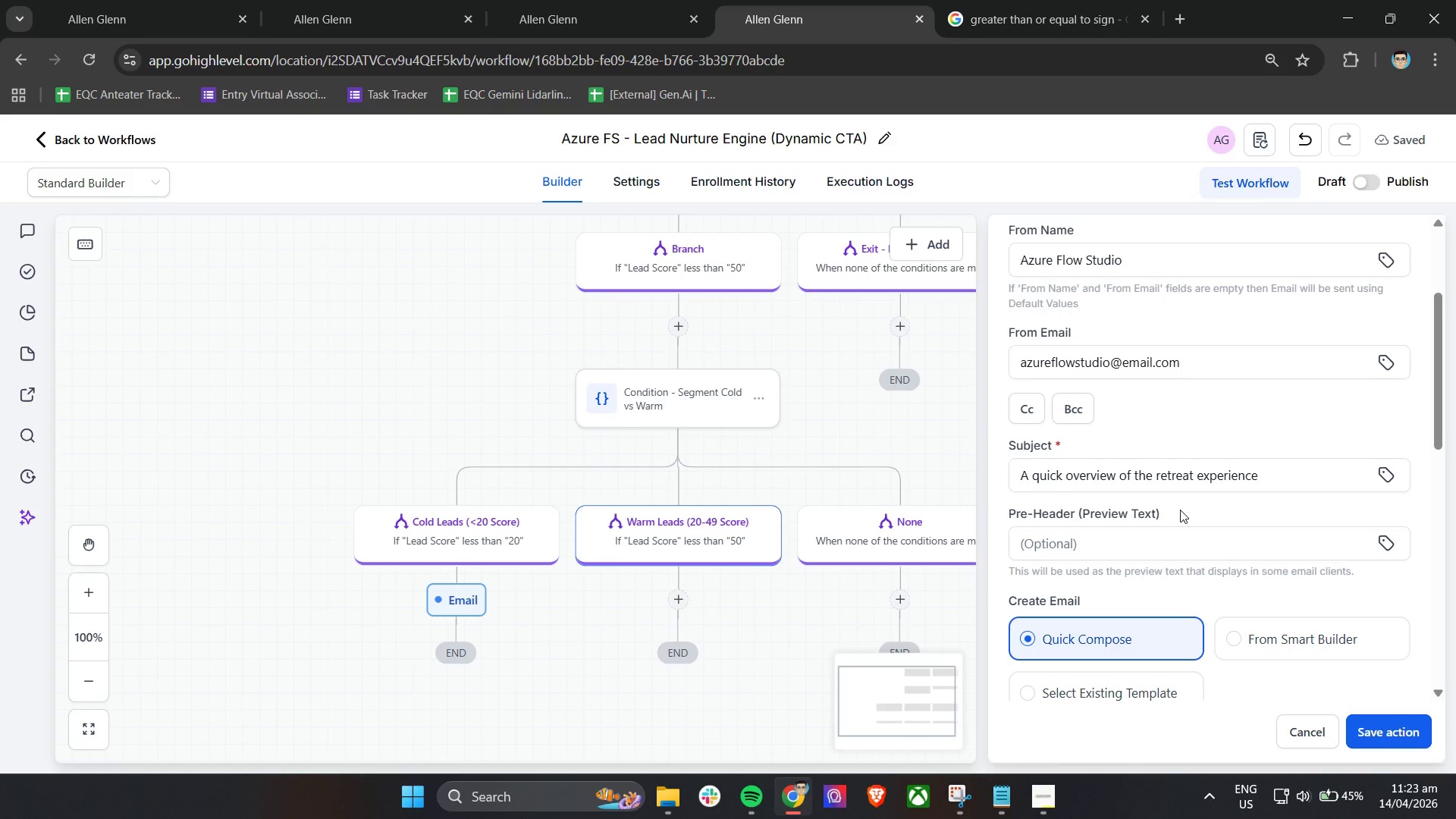 
wait(13.56)
 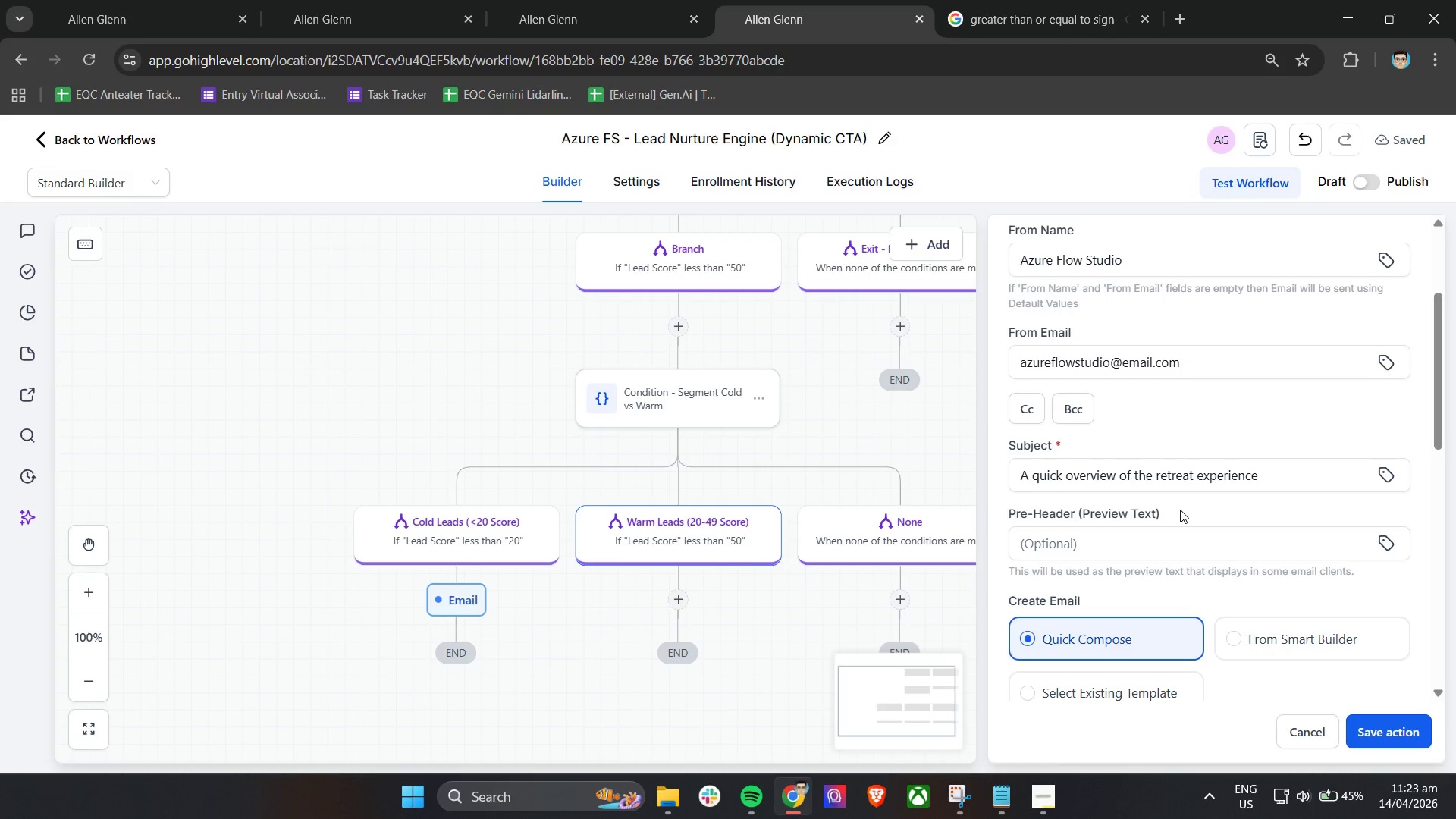 
left_click([1144, 549])
 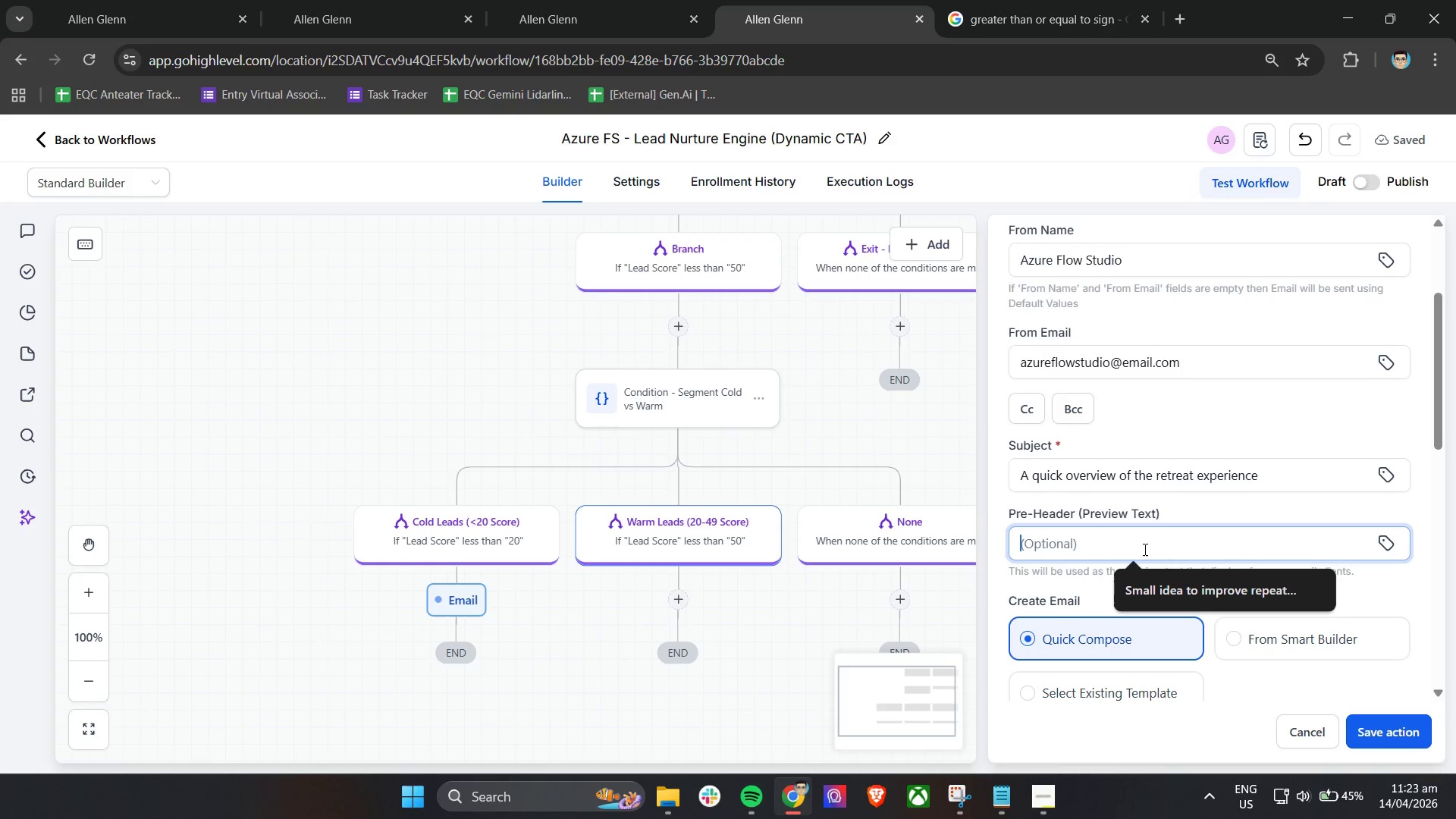 
scroll: coordinate [1105, 657], scroll_direction: down, amount: 7.0
 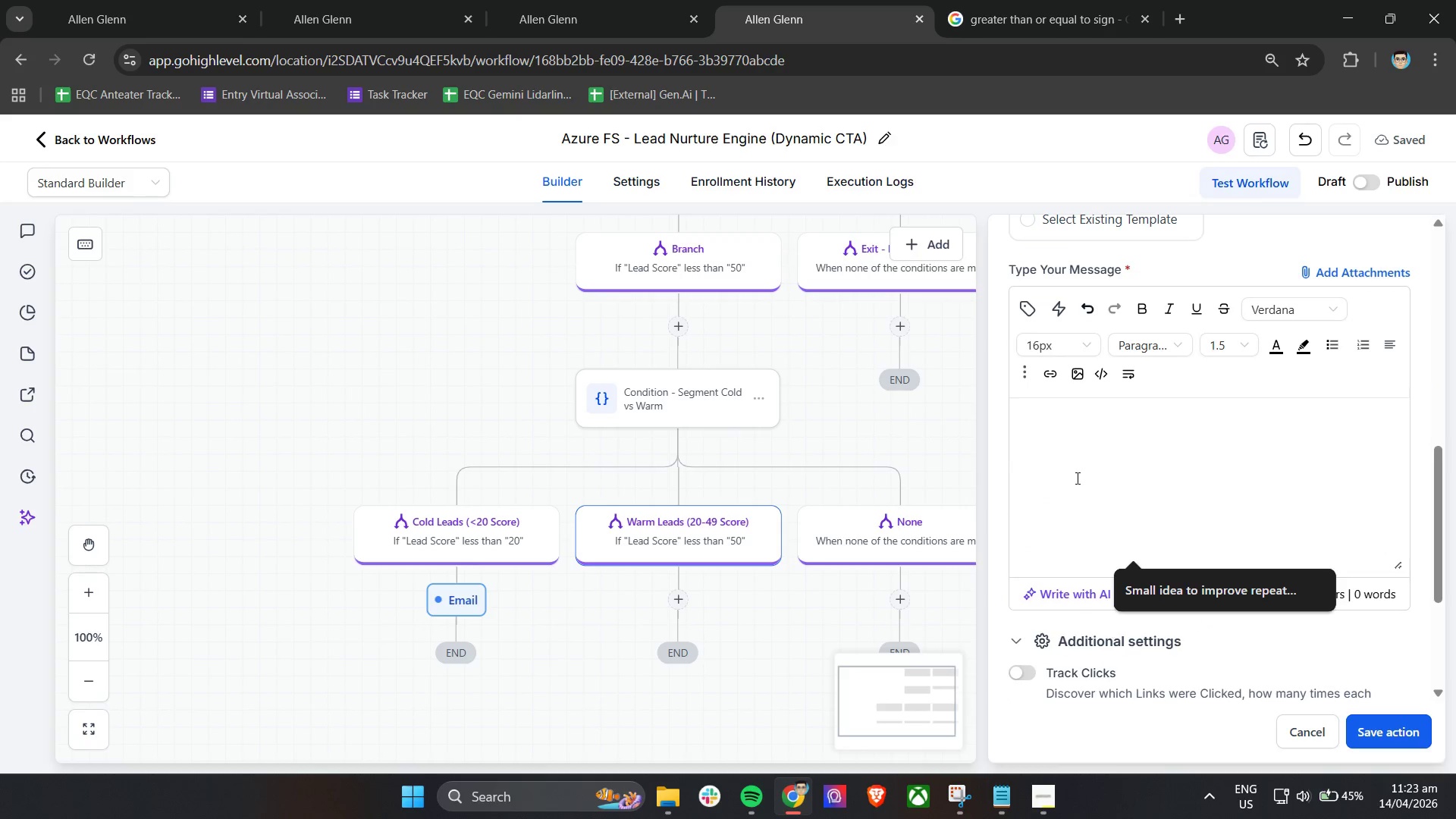 
left_click([1075, 471])
 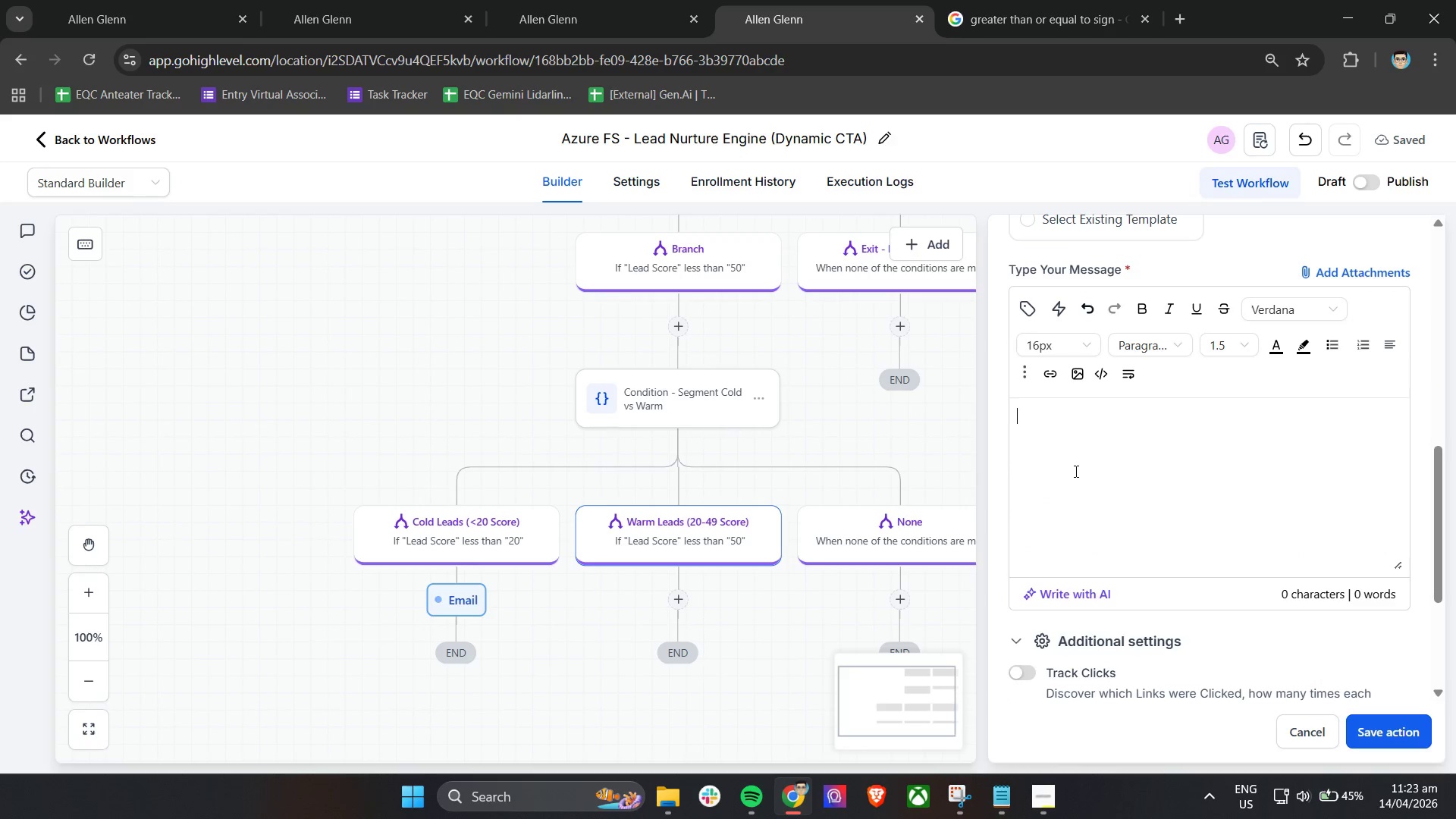 
type(Hi )
 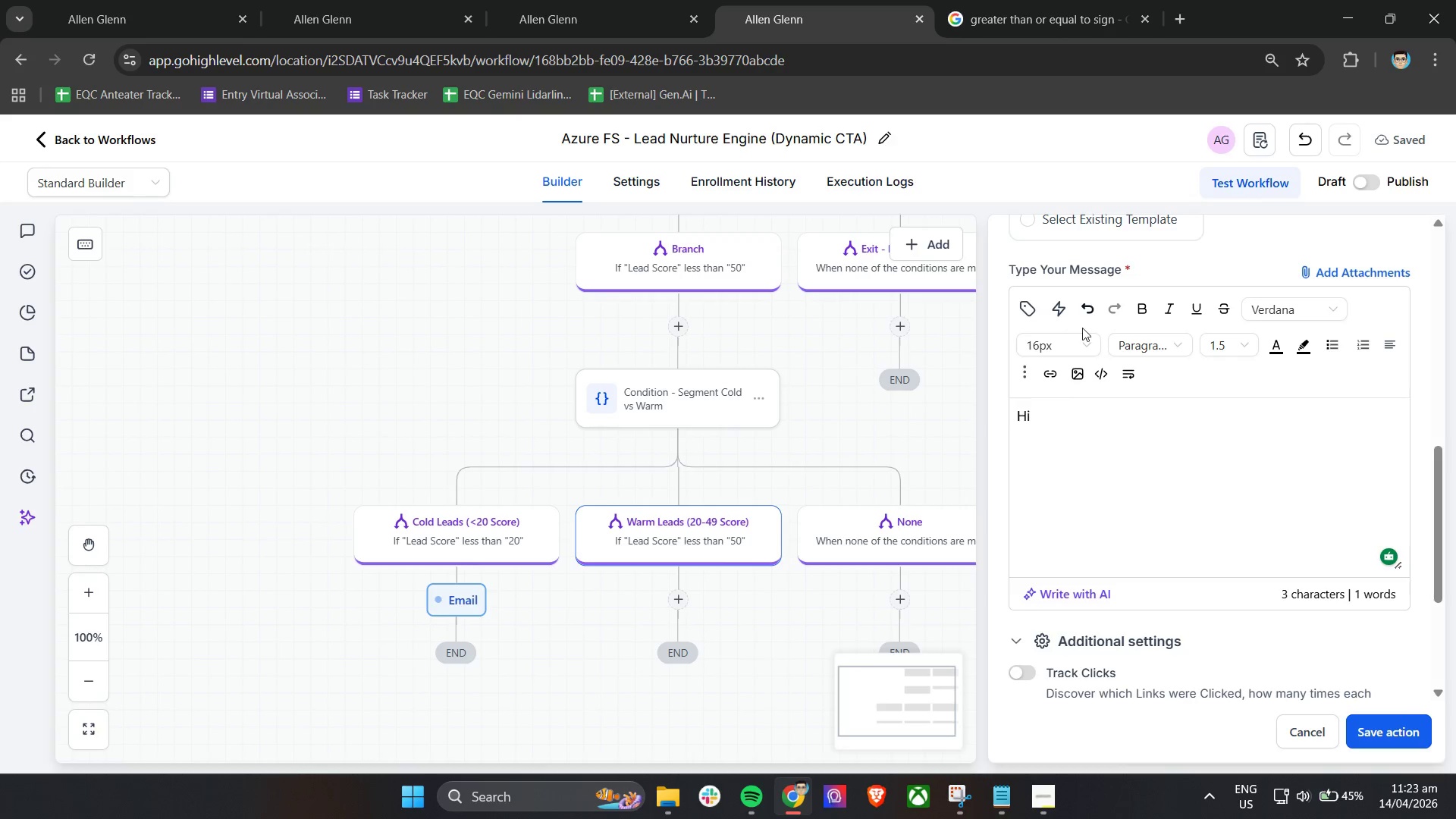 
left_click([1038, 308])
 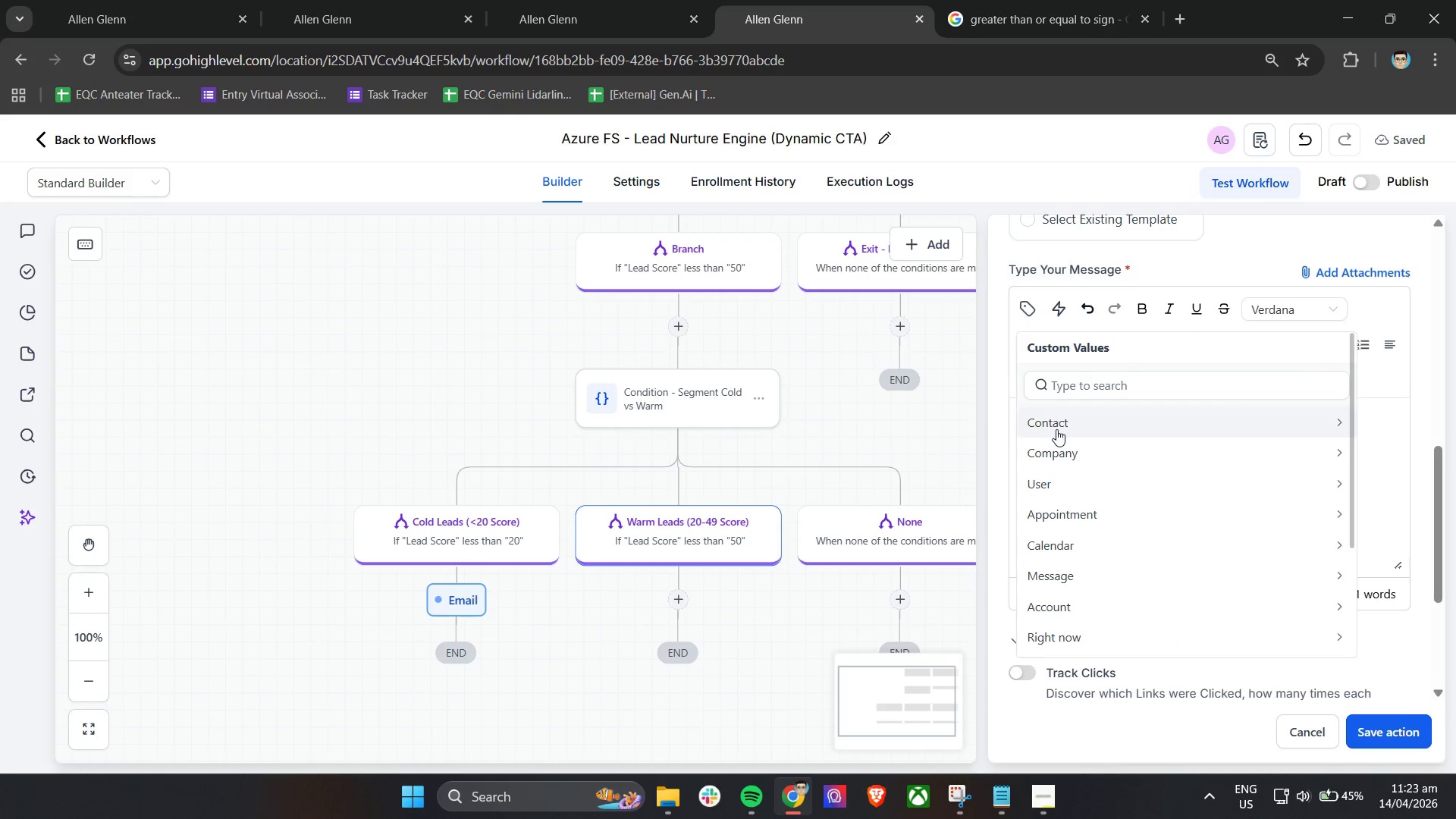 
left_click([1058, 429])
 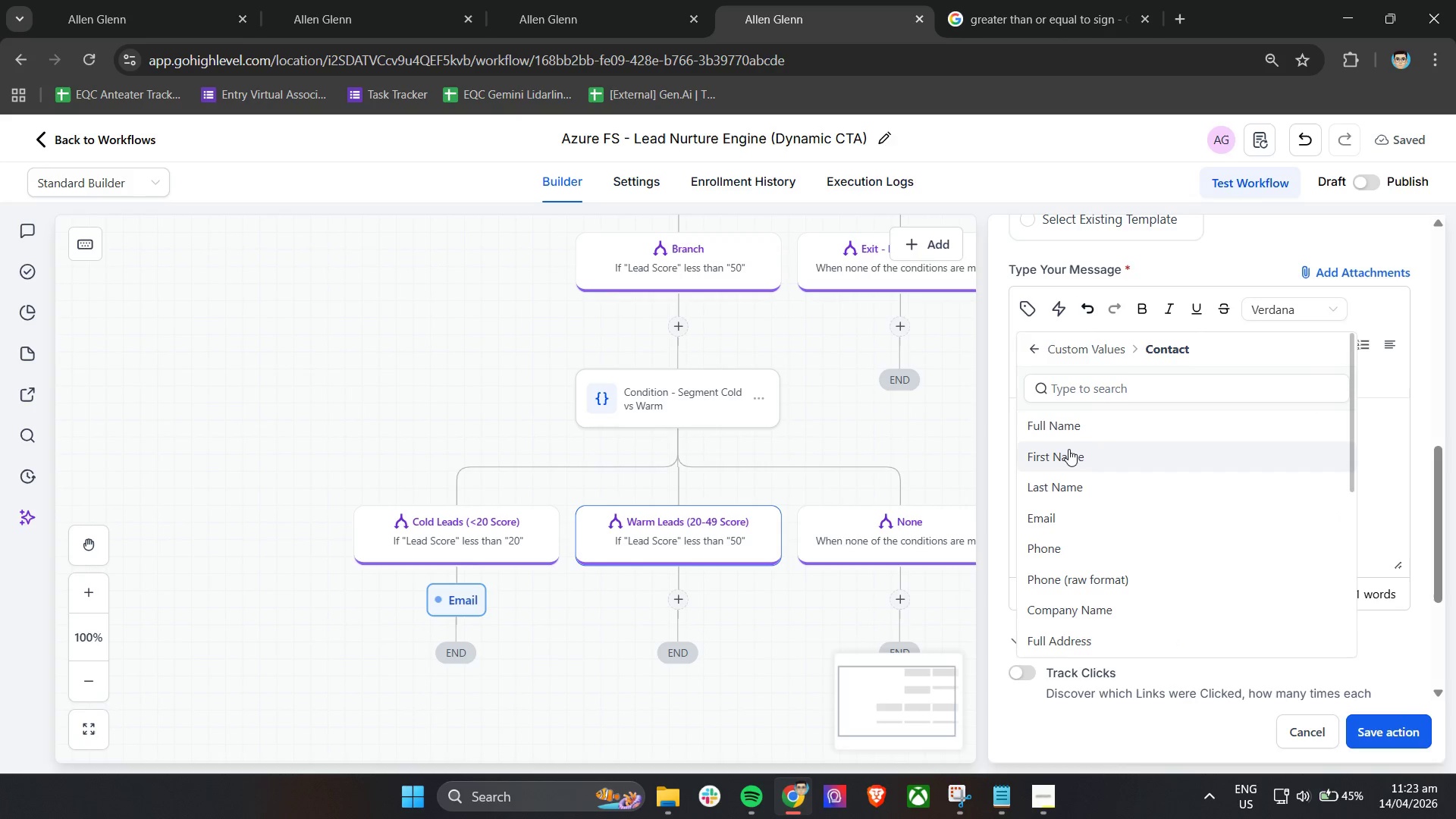 
left_click([1068, 450])
 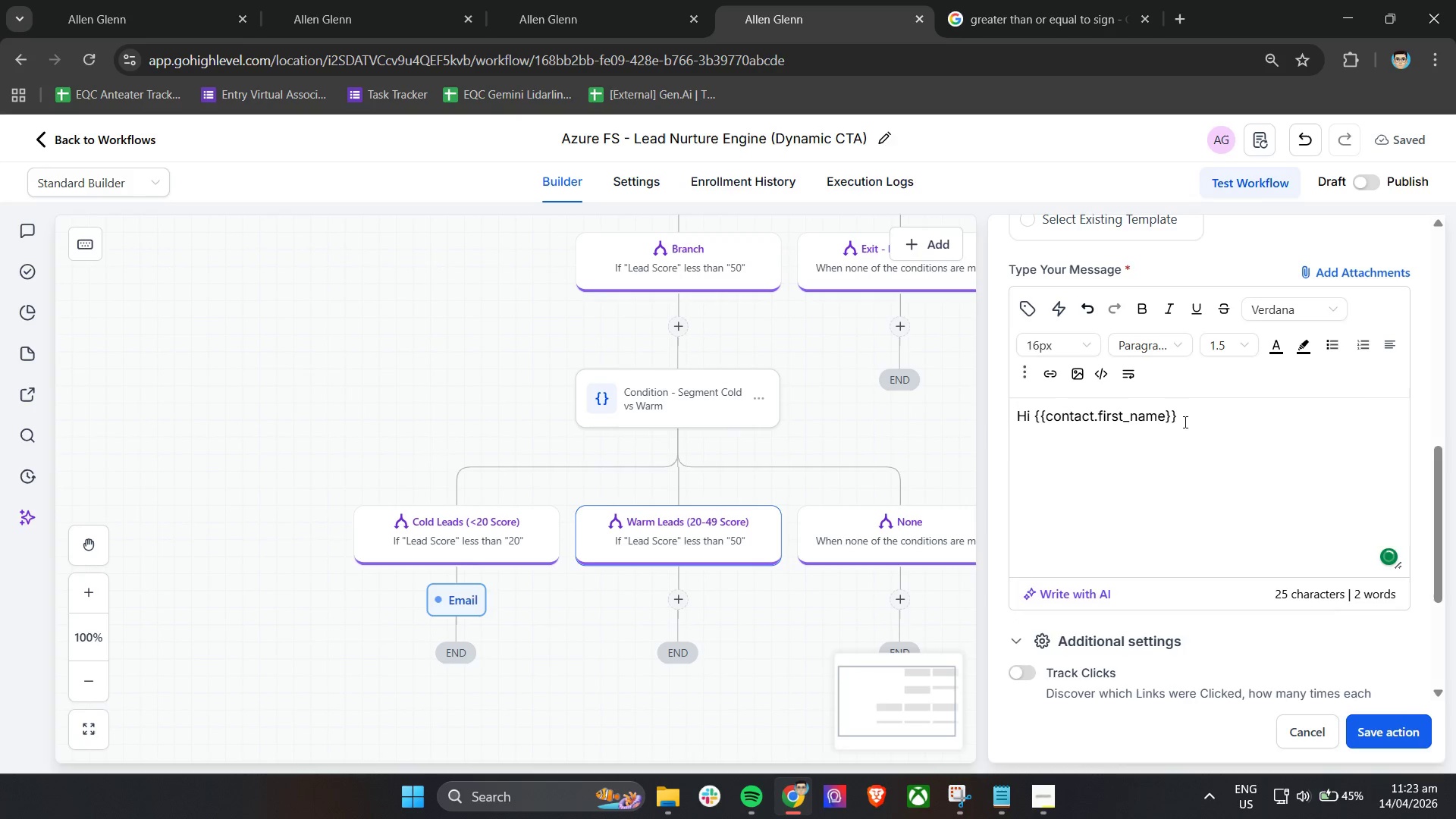 
left_click_drag(start_coordinate=[1198, 419], to_coordinate=[1039, 425])
 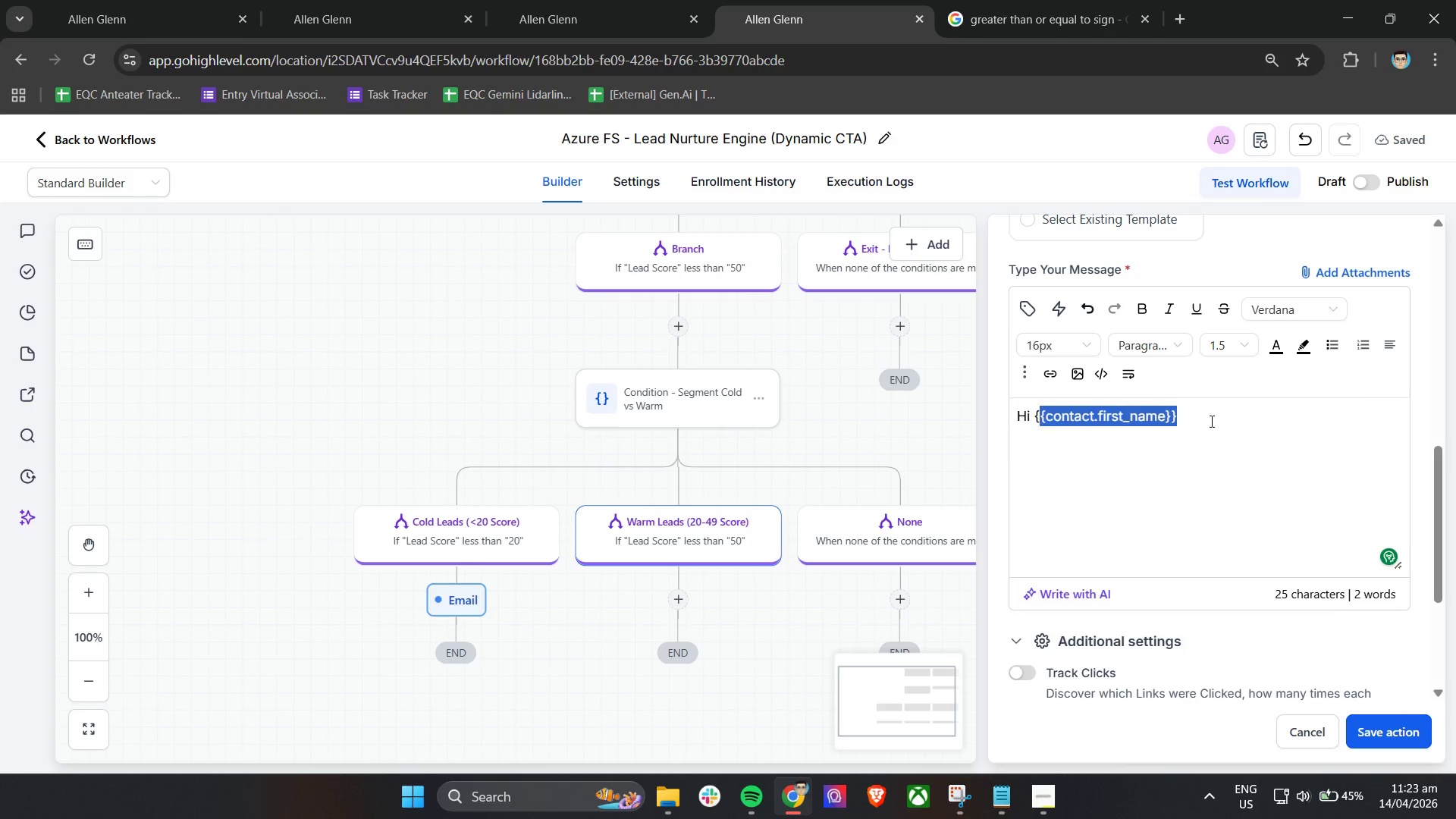 
left_click([1211, 421])
 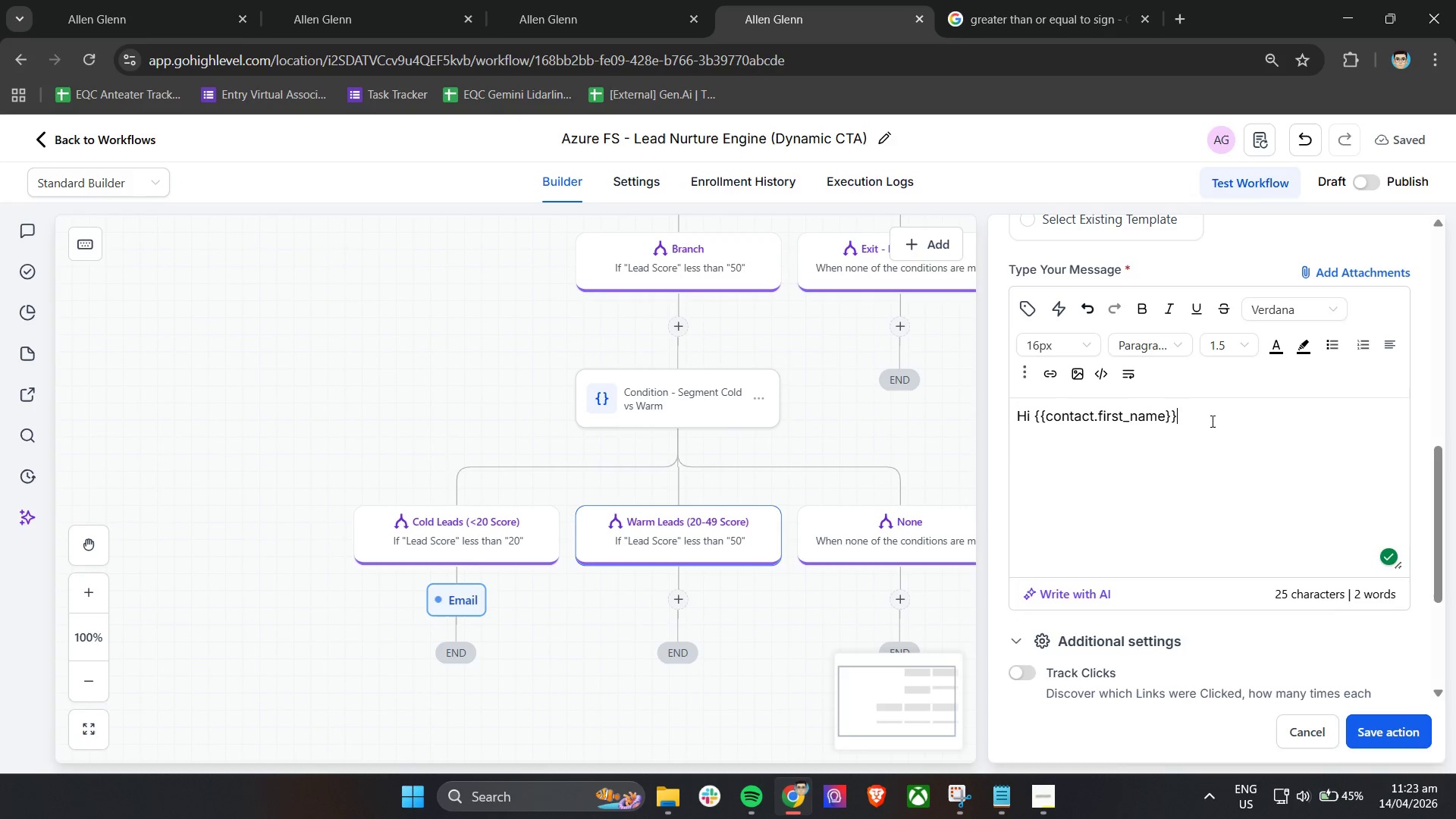 
key(Comma)
 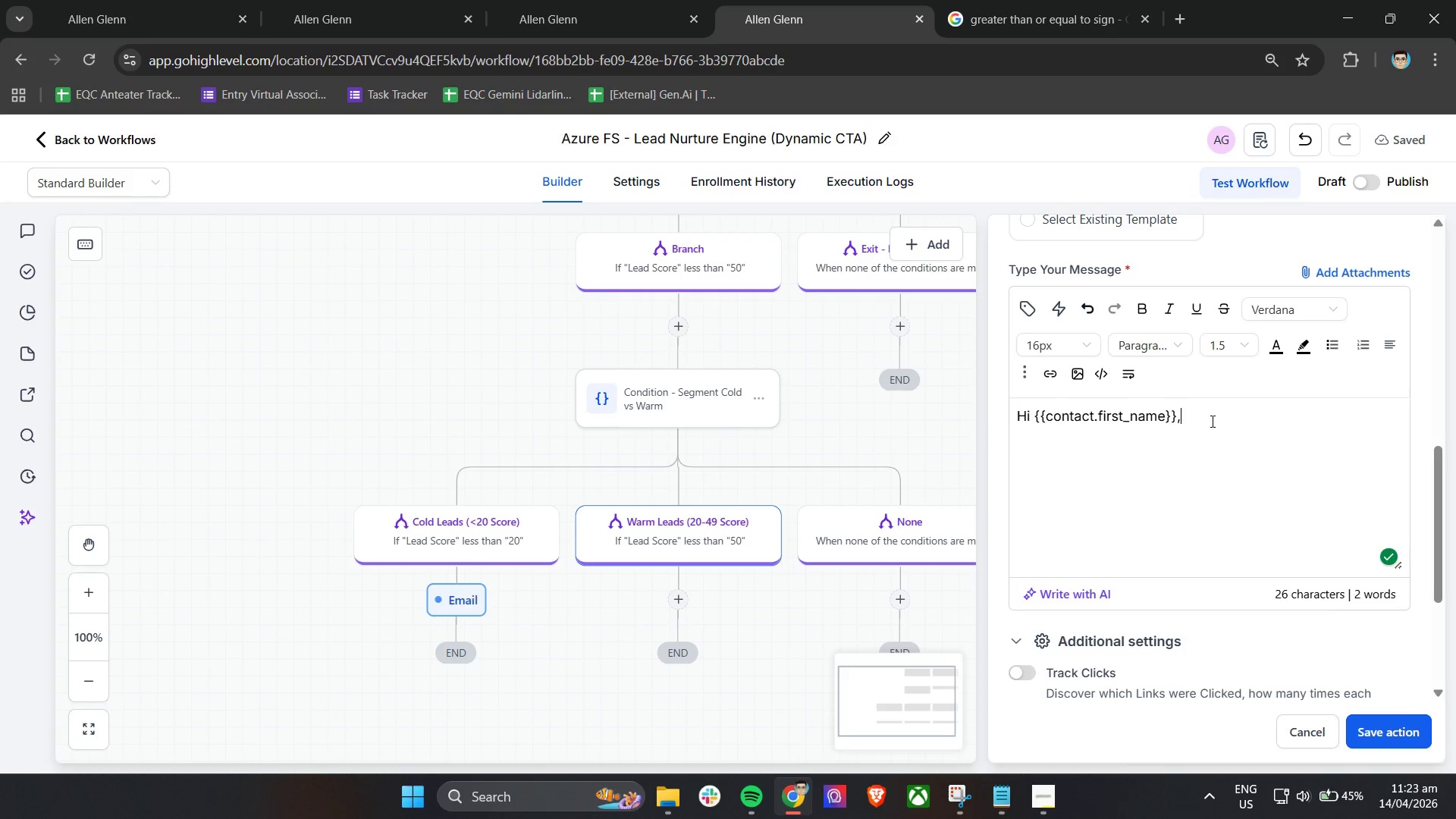 
key(Enter)
 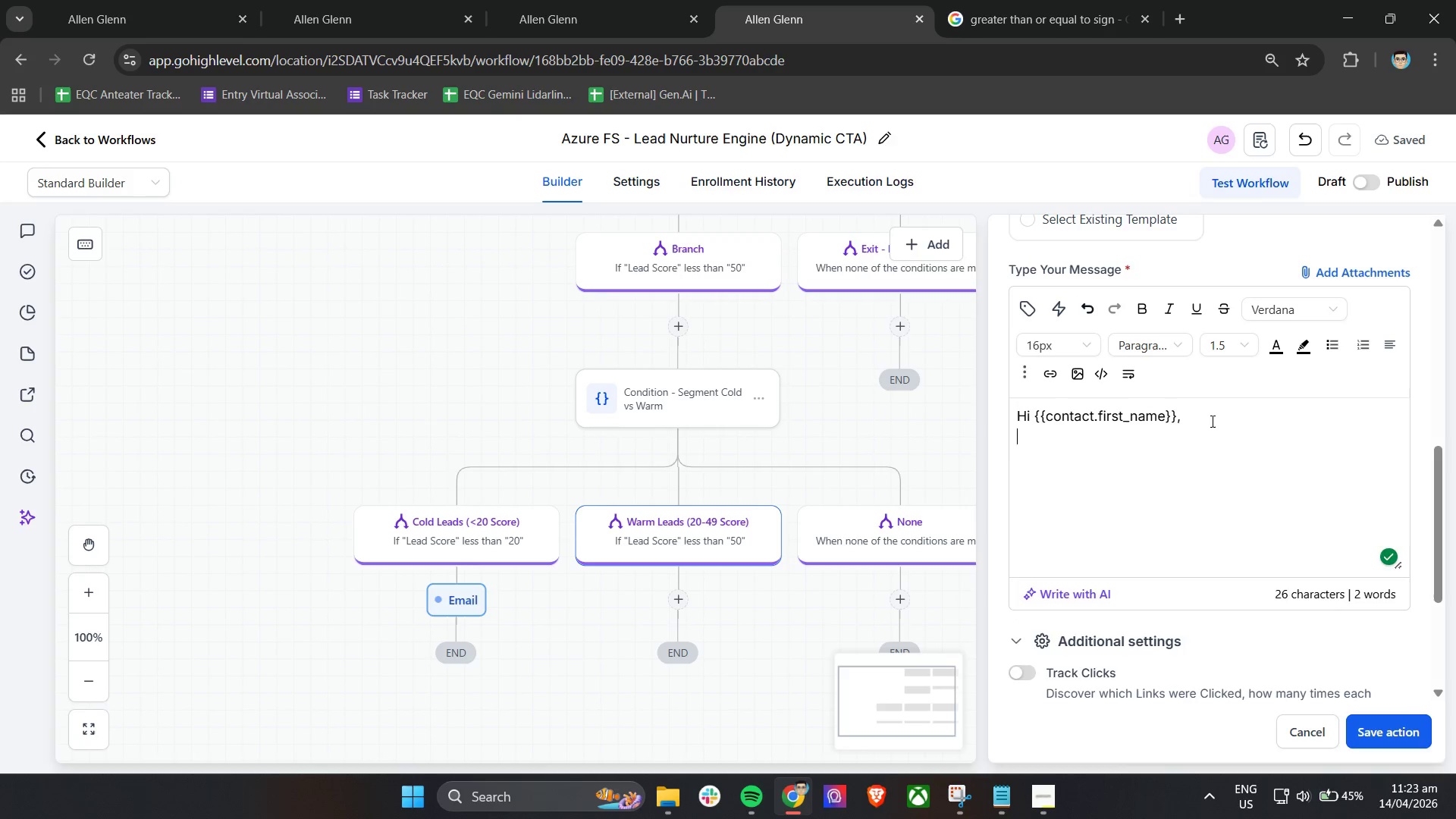 
key(Enter)
 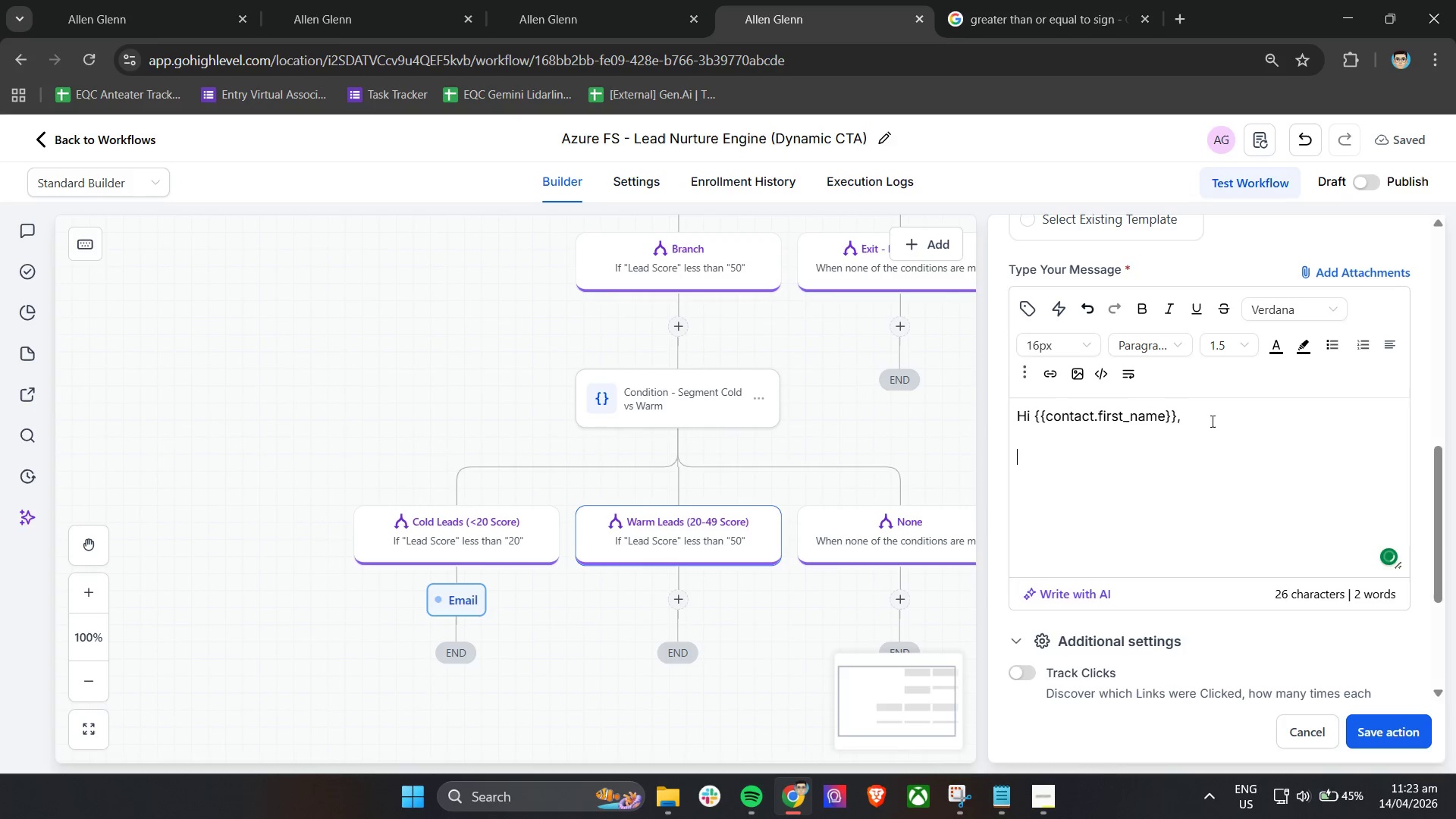 
type(I saw you recently showed interest in our )
 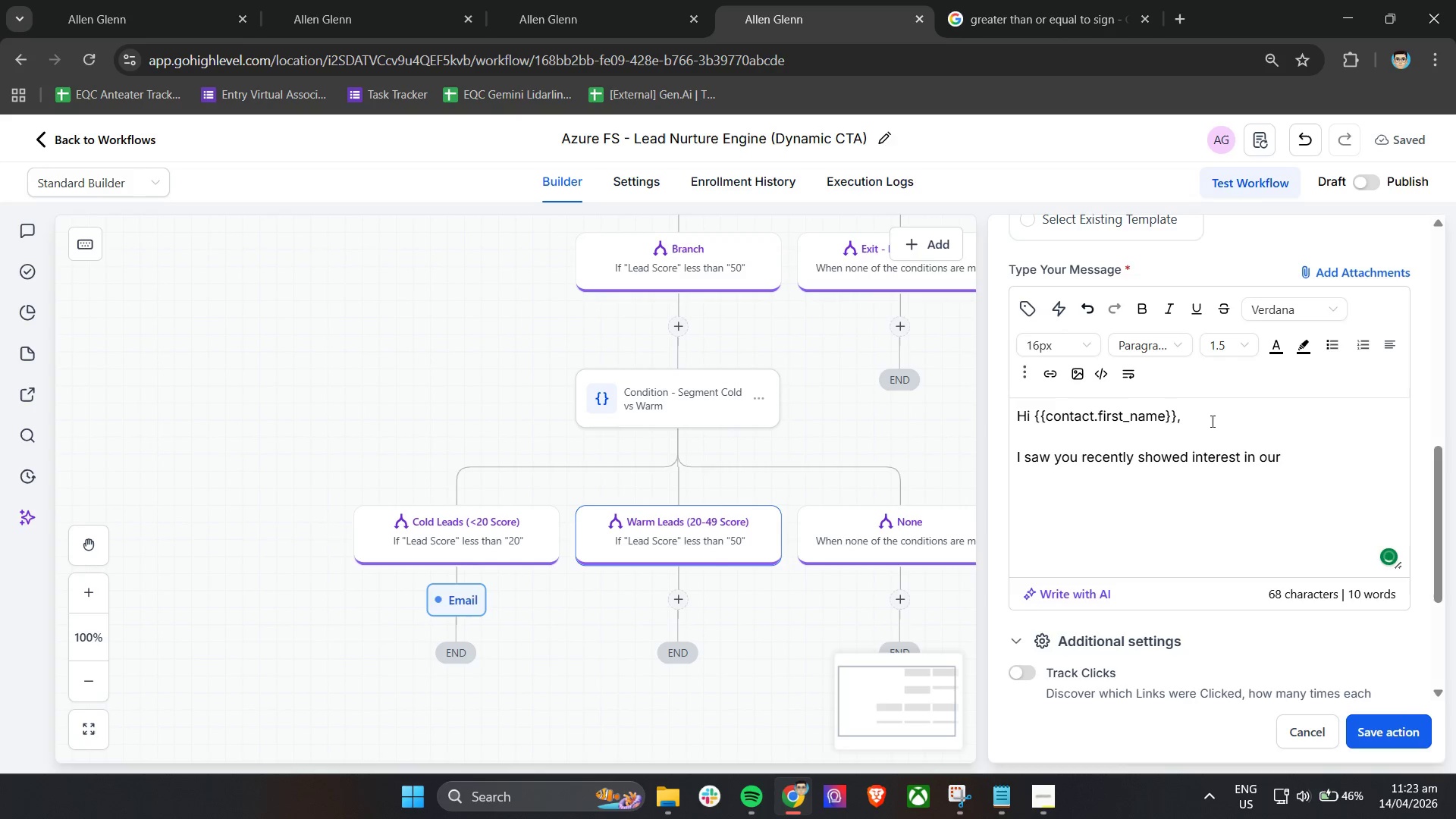 
left_click([1040, 792])